 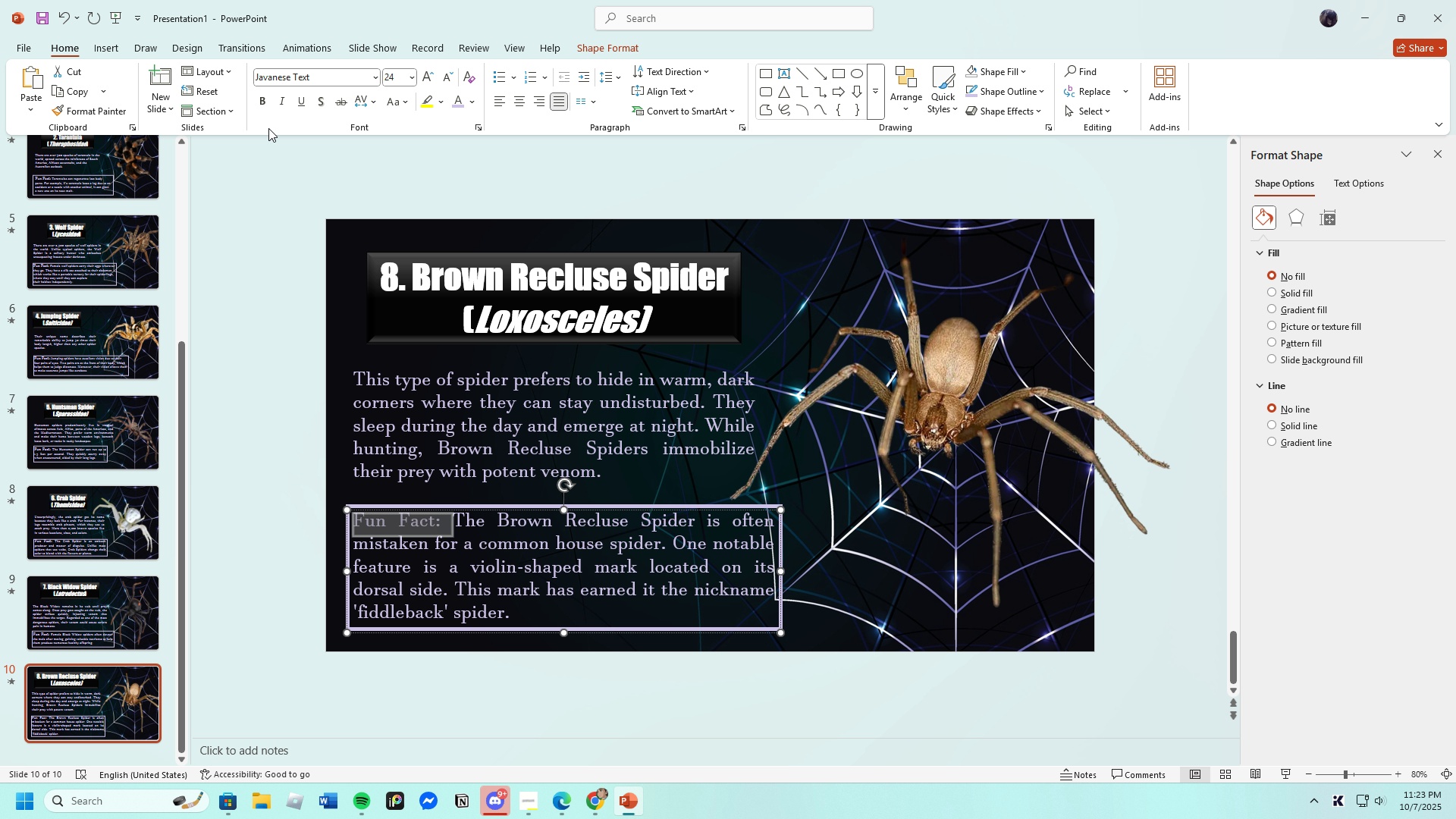 
left_click([410, 81])
 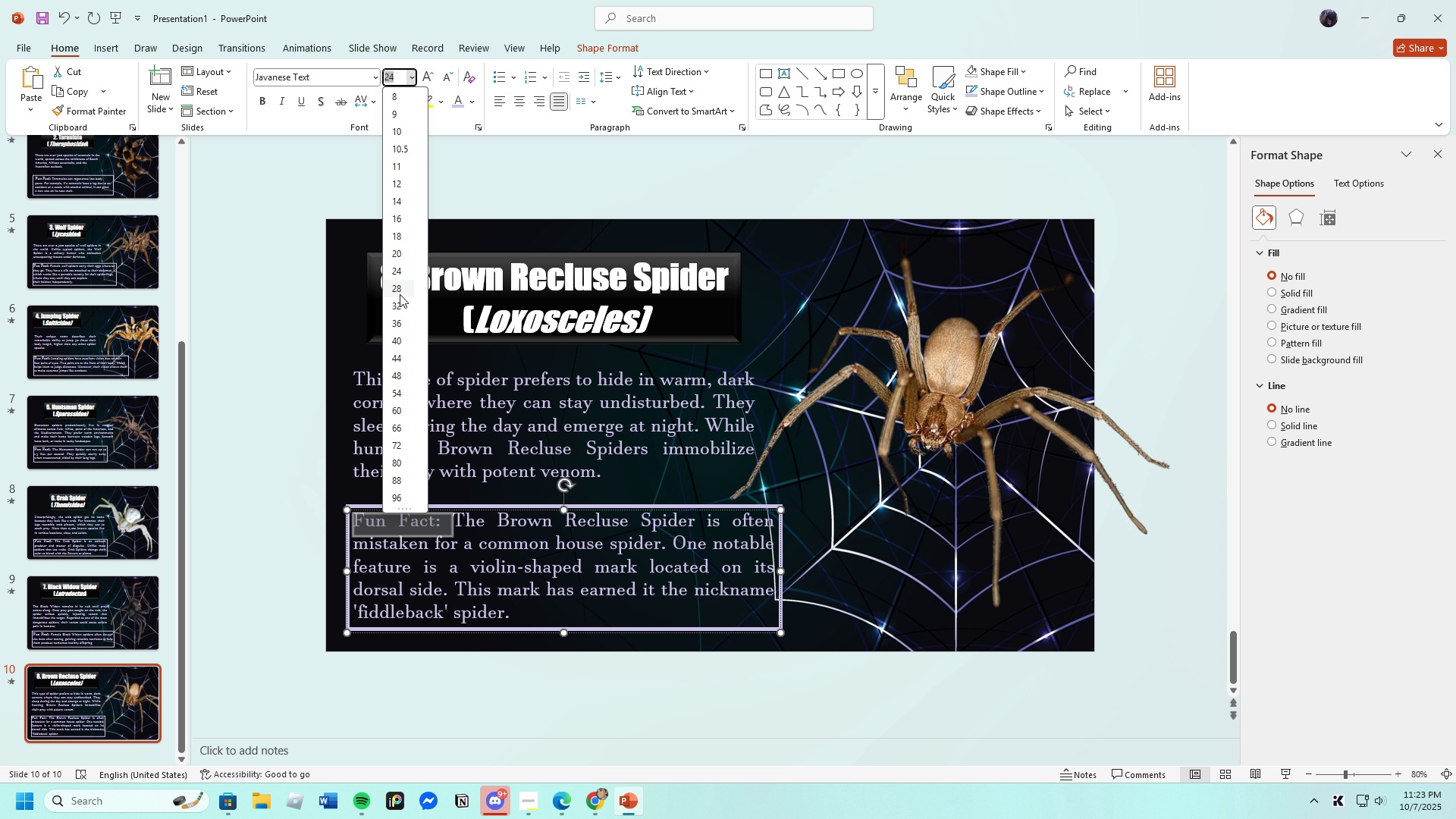 
left_click([398, 289])
 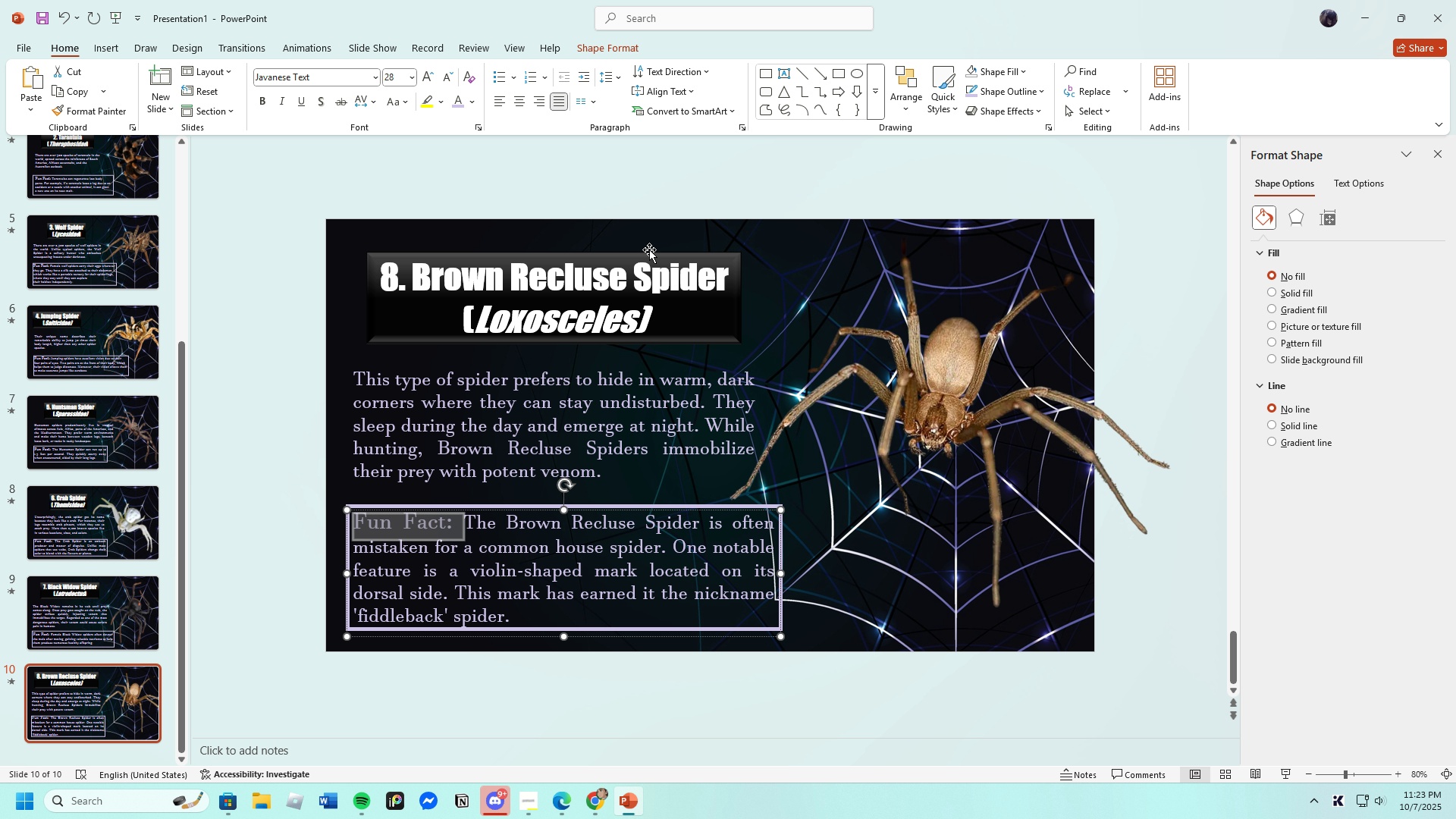 
left_click([642, 240])
 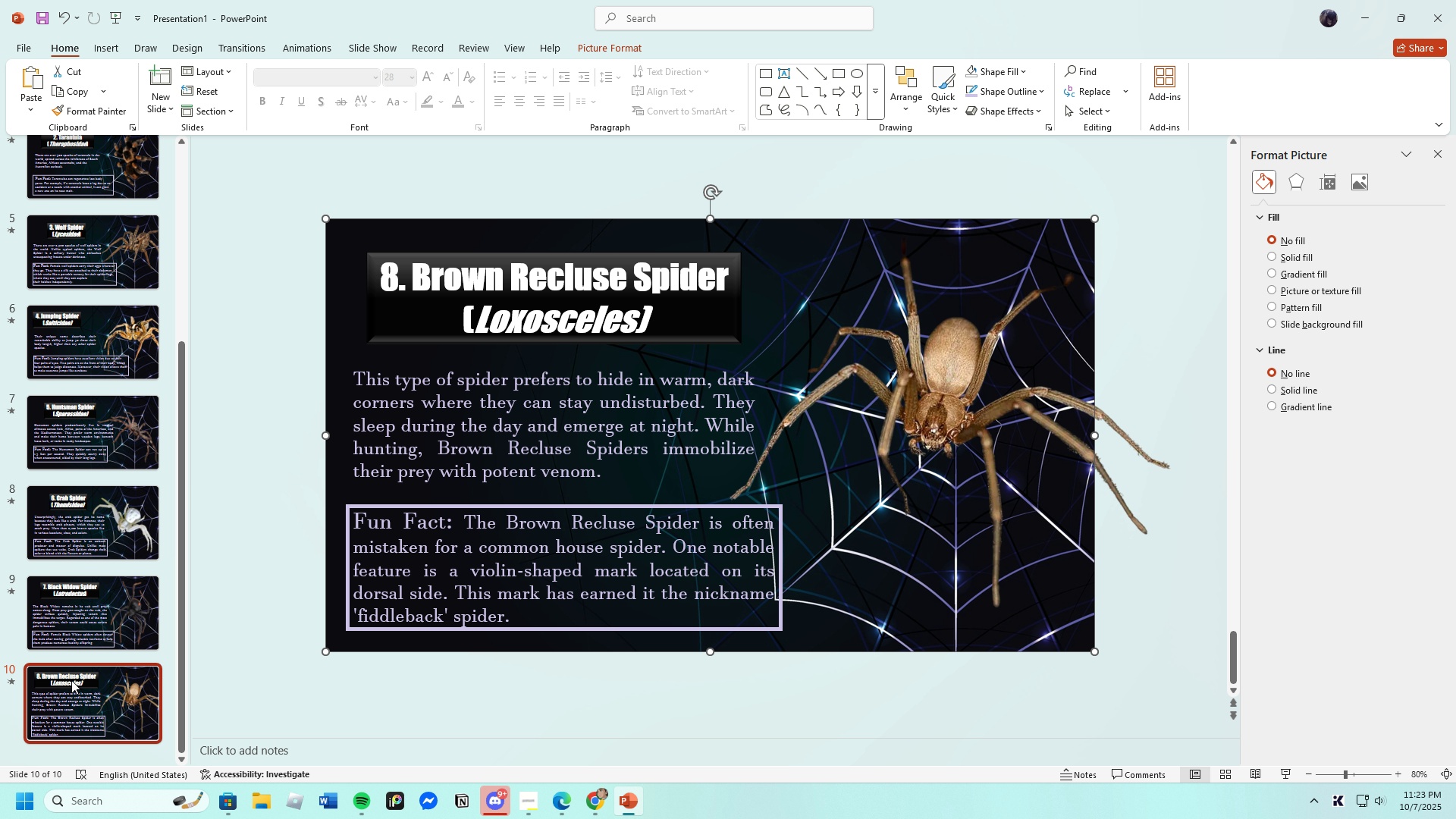 
left_click([80, 632])
 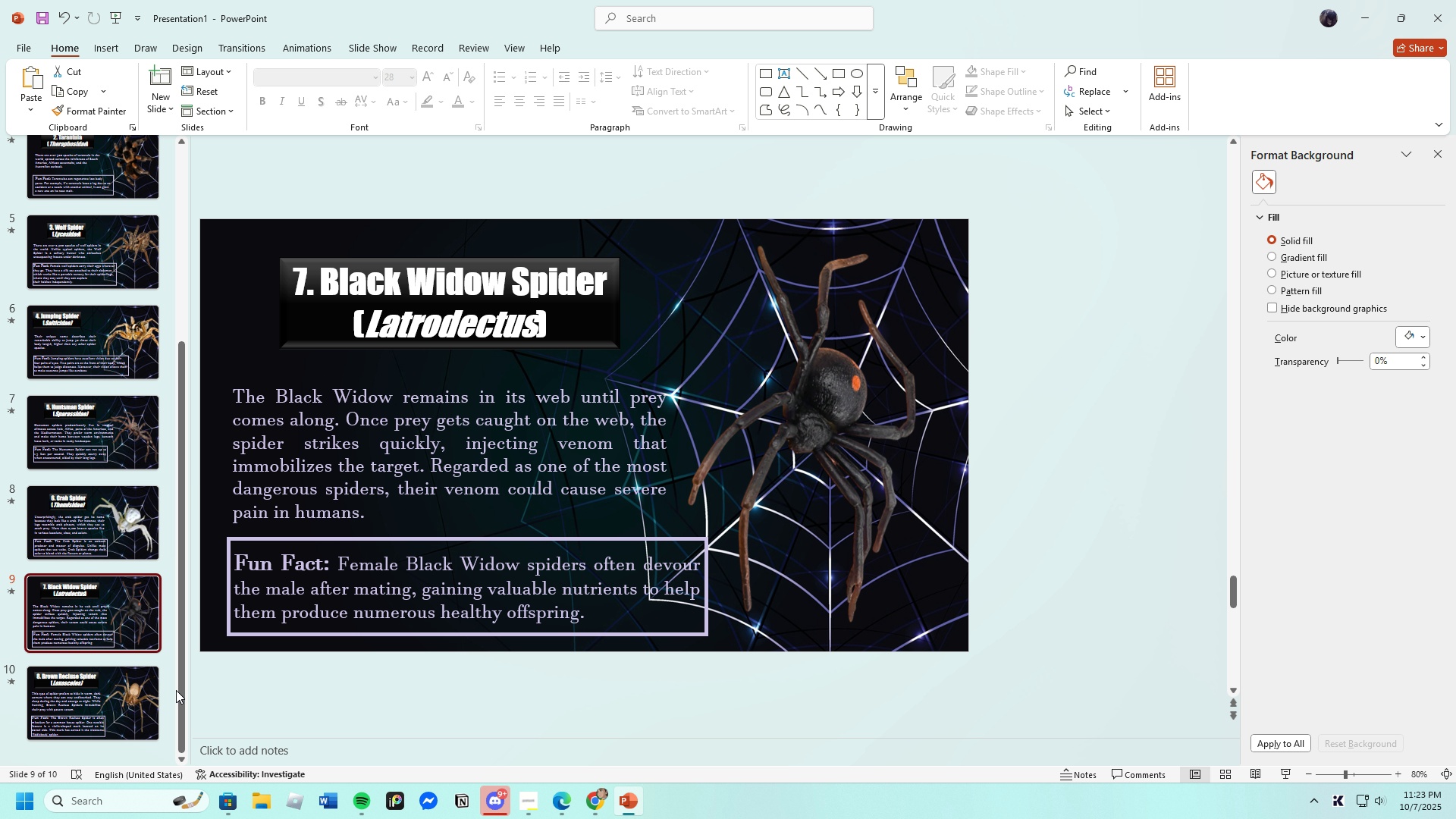 
wait(6.02)
 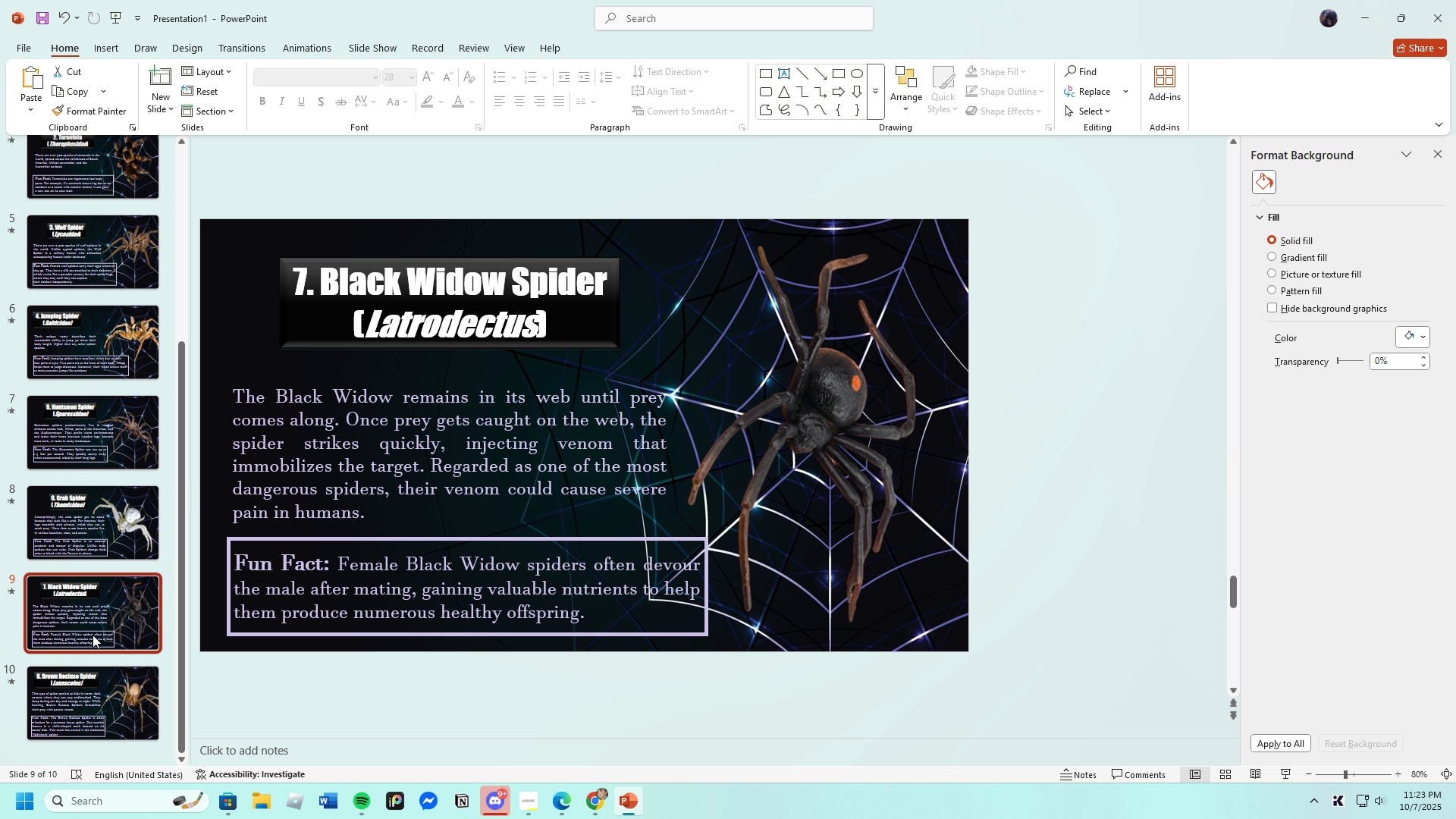 
left_click([110, 685])